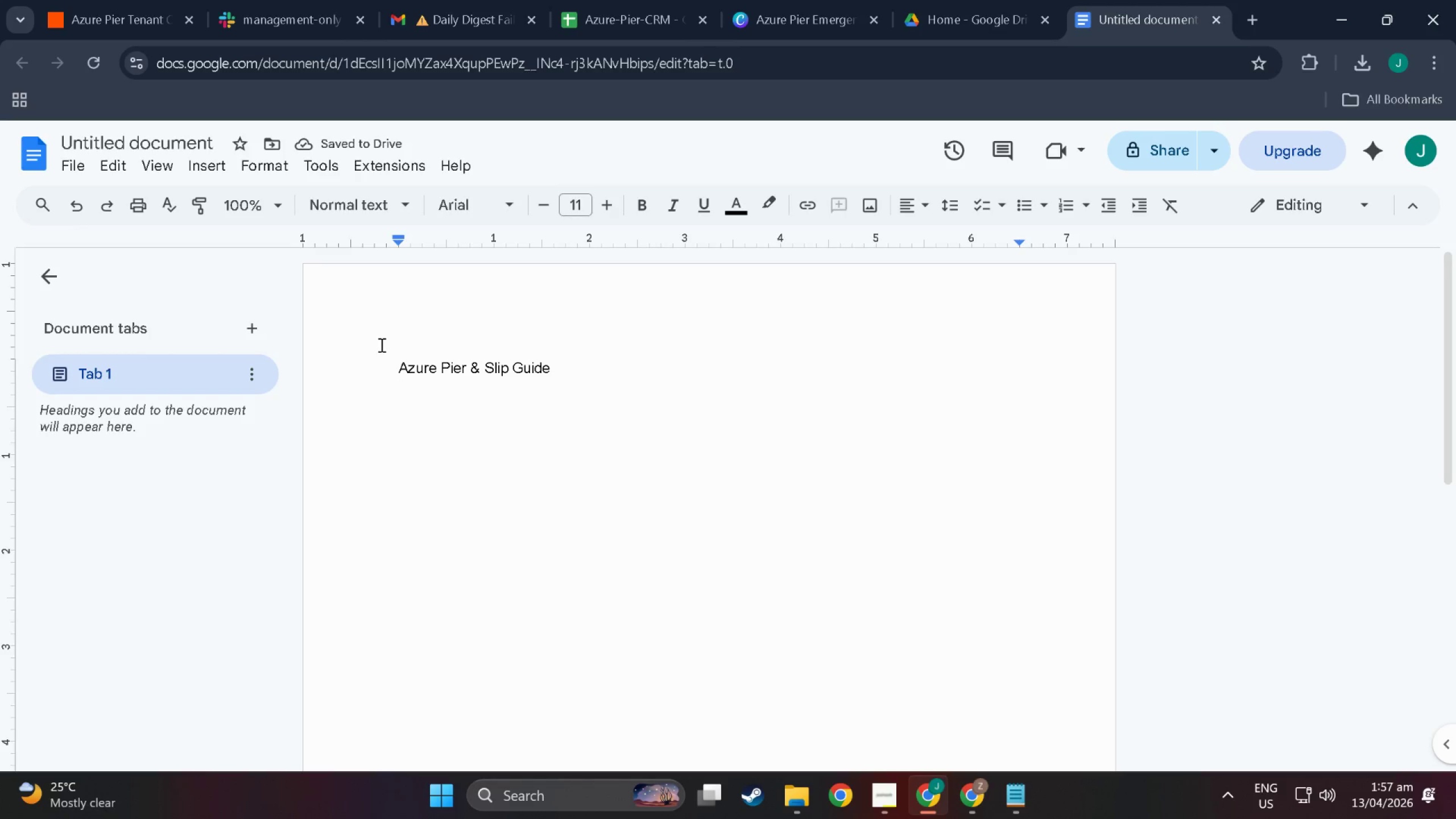 
hold_key(key=ShiftLeft, duration=1.22)
 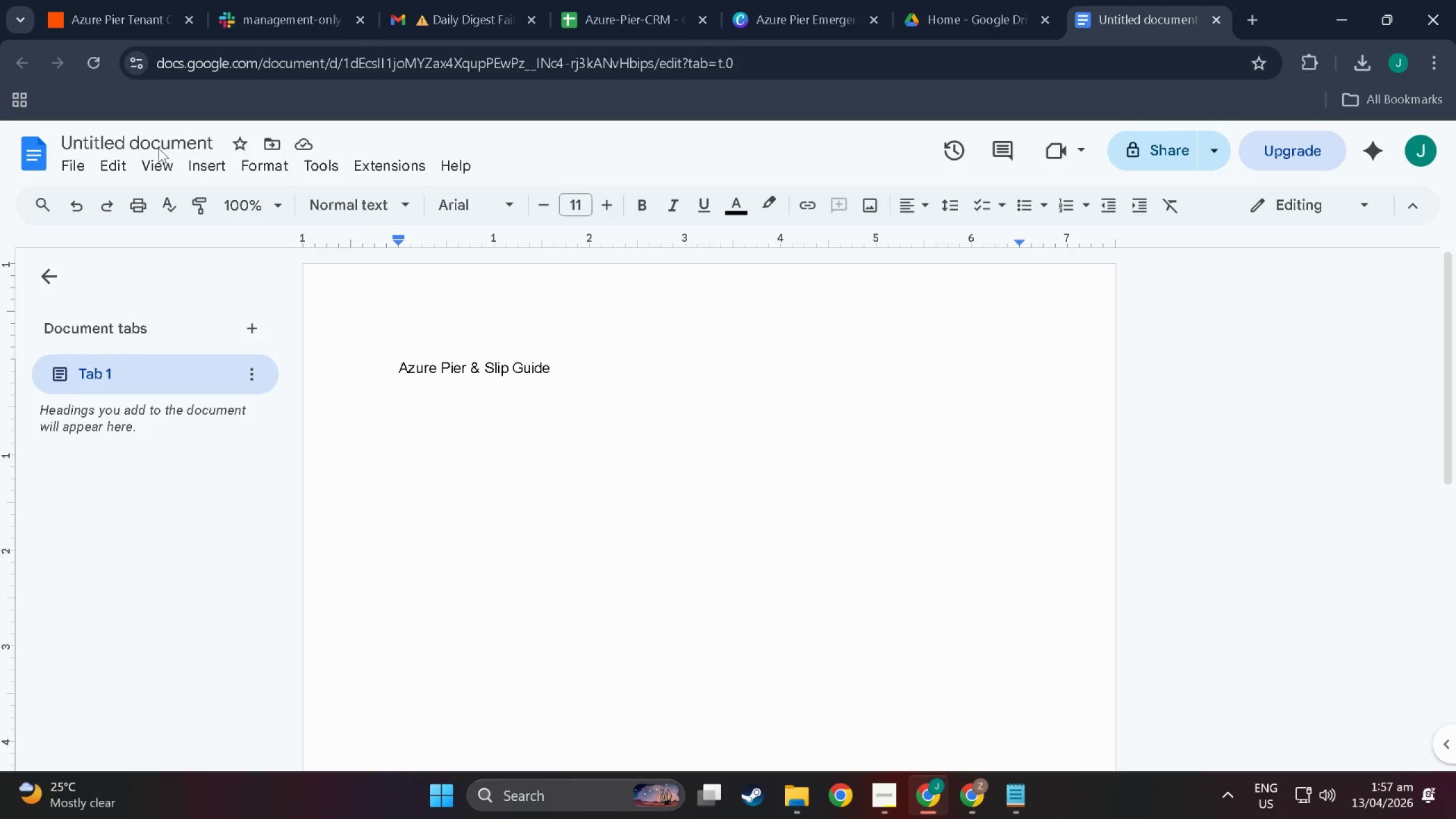 
double_click([159, 143])
 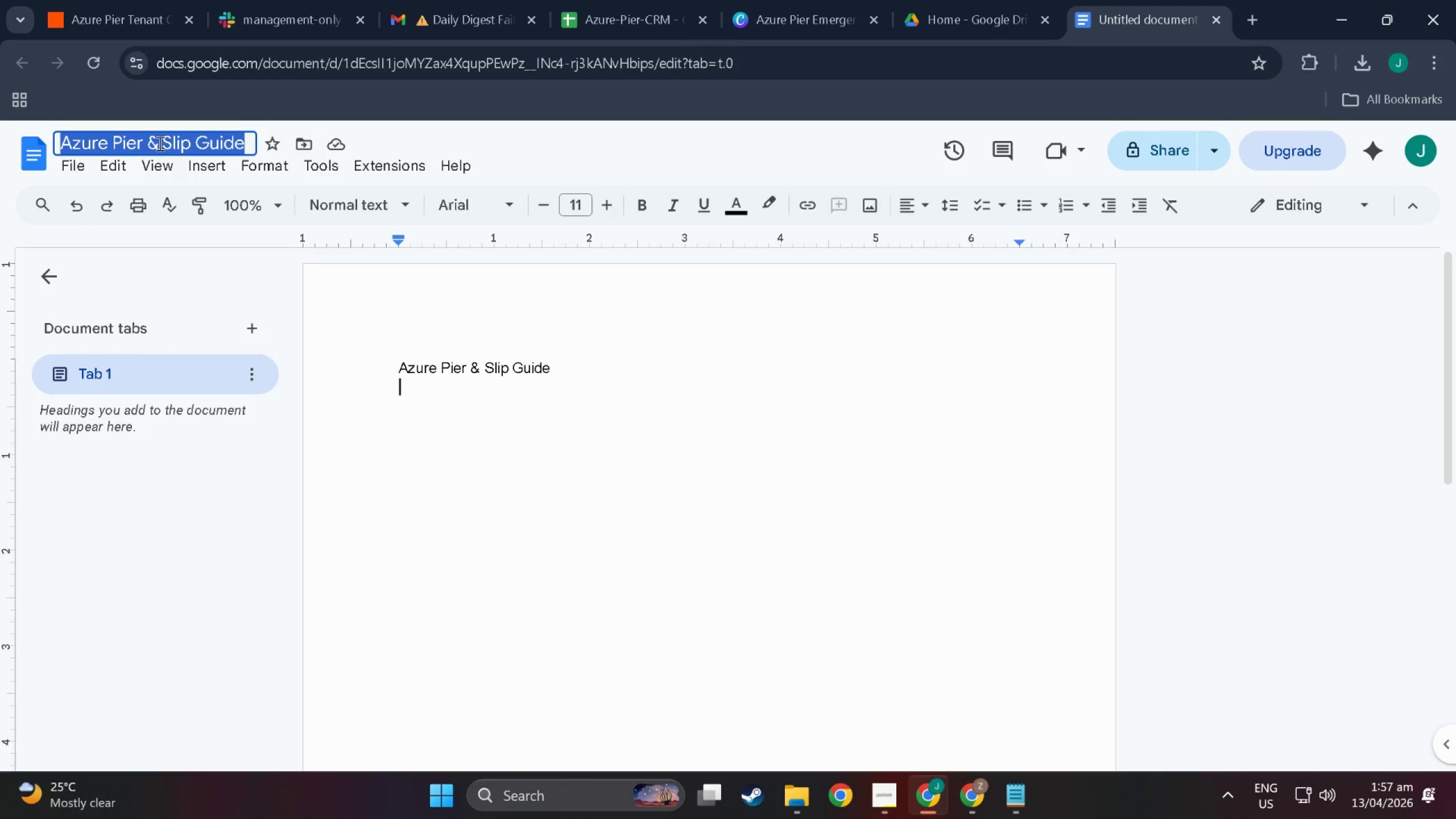 
triple_click([159, 143])
 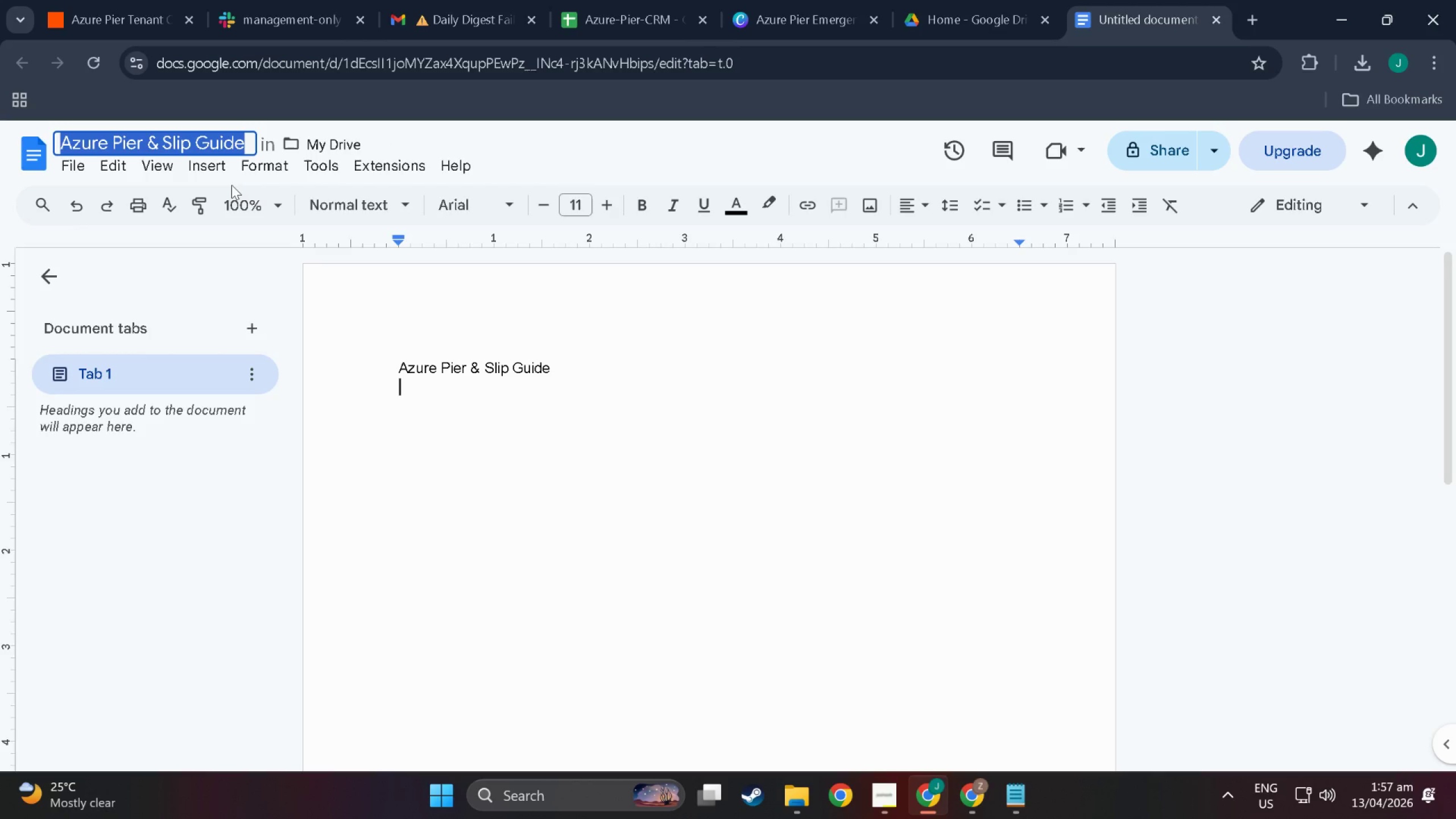 
type(Azure Pier Slip Guide)
 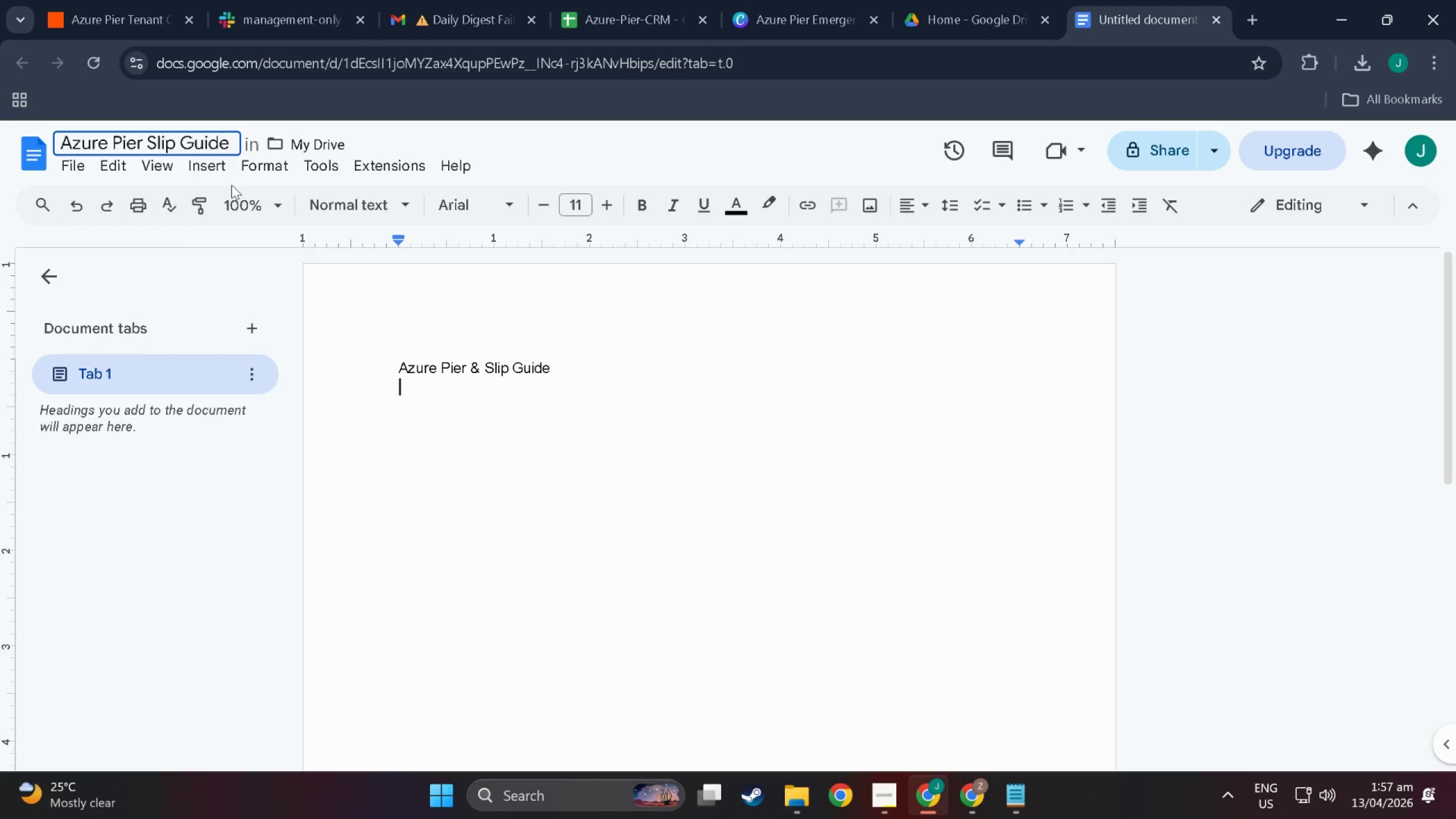 
left_click([434, 384])
 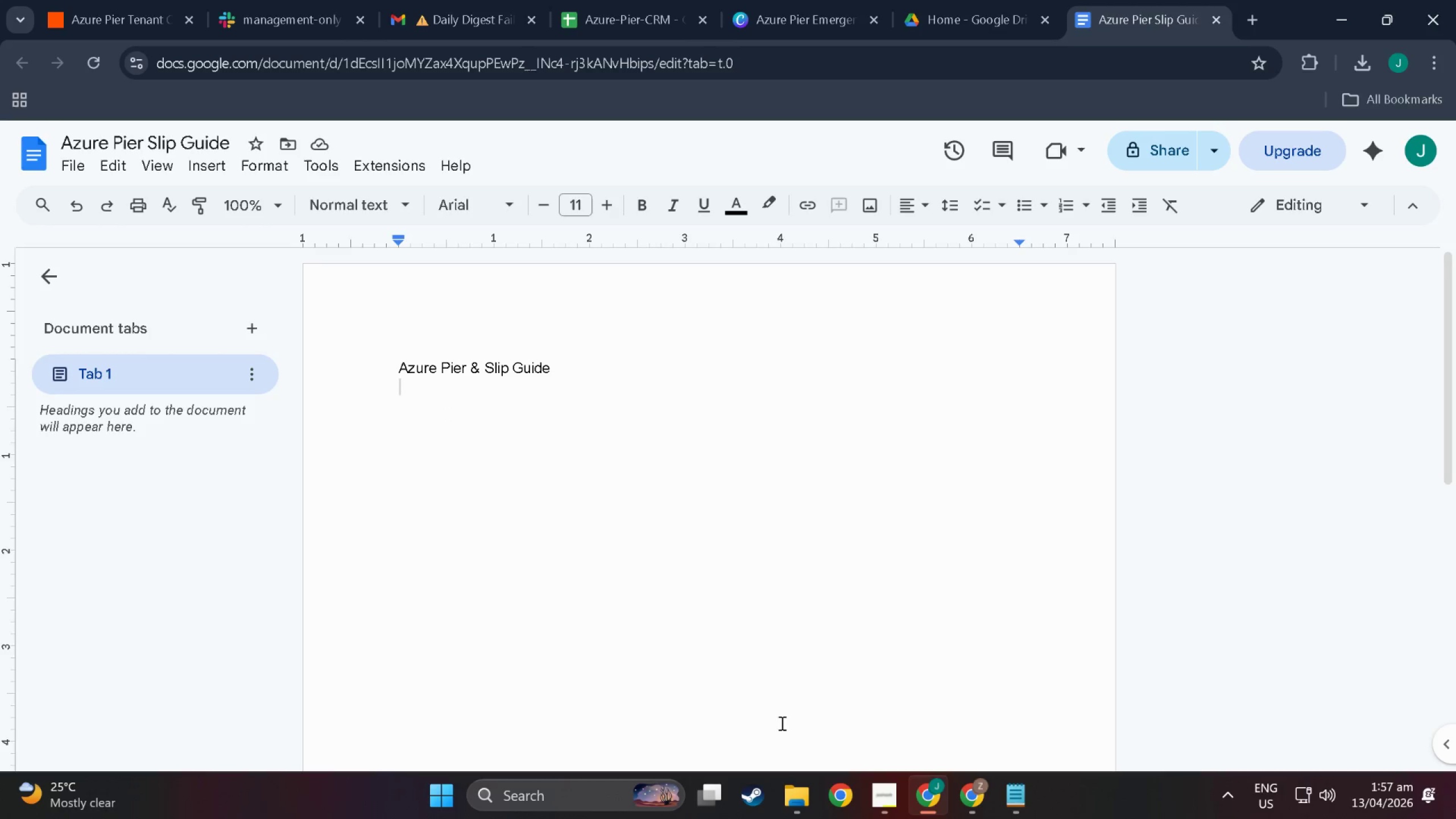 
key(Alt+Tab)